 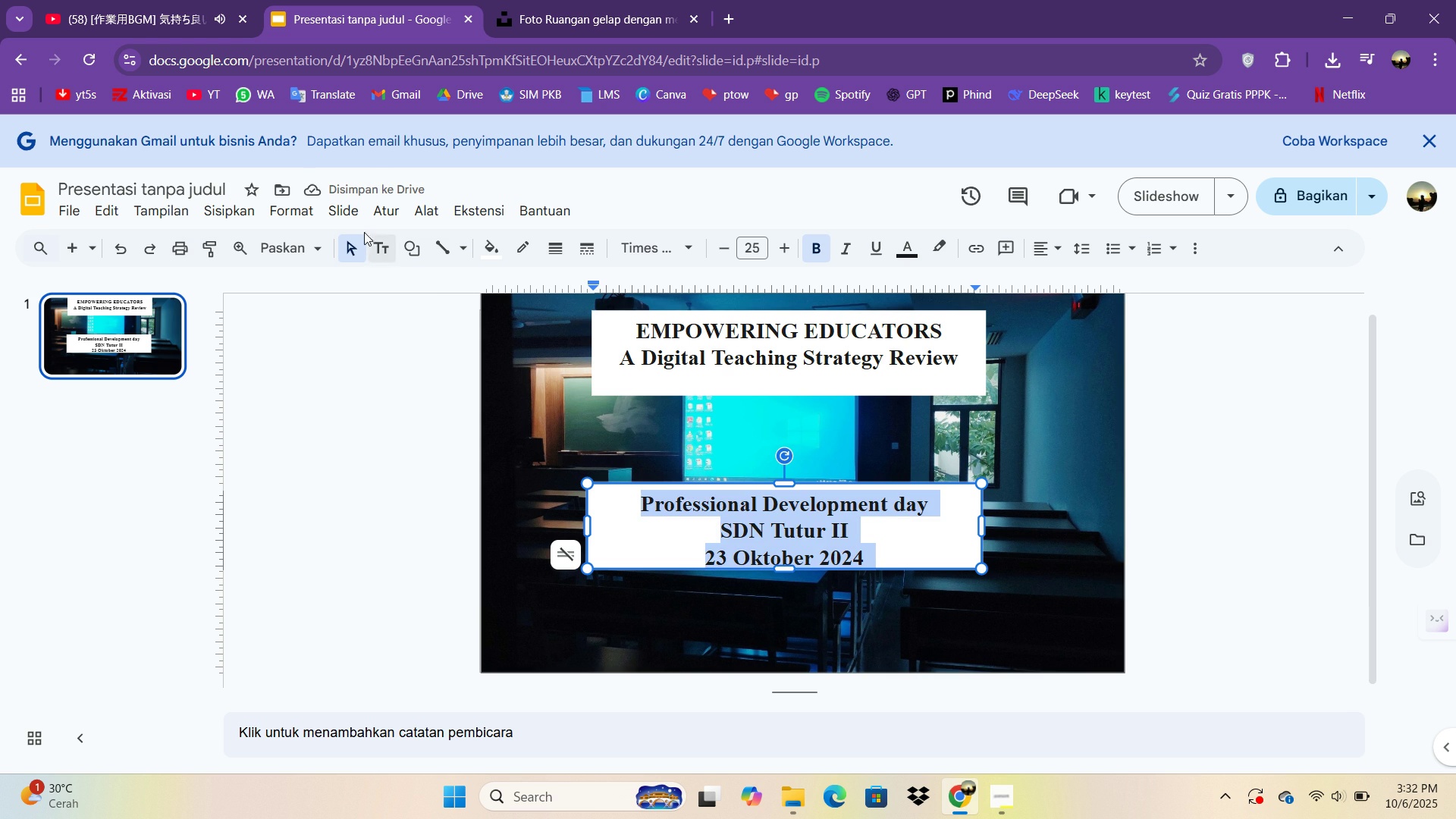 
left_click([485, 249])
 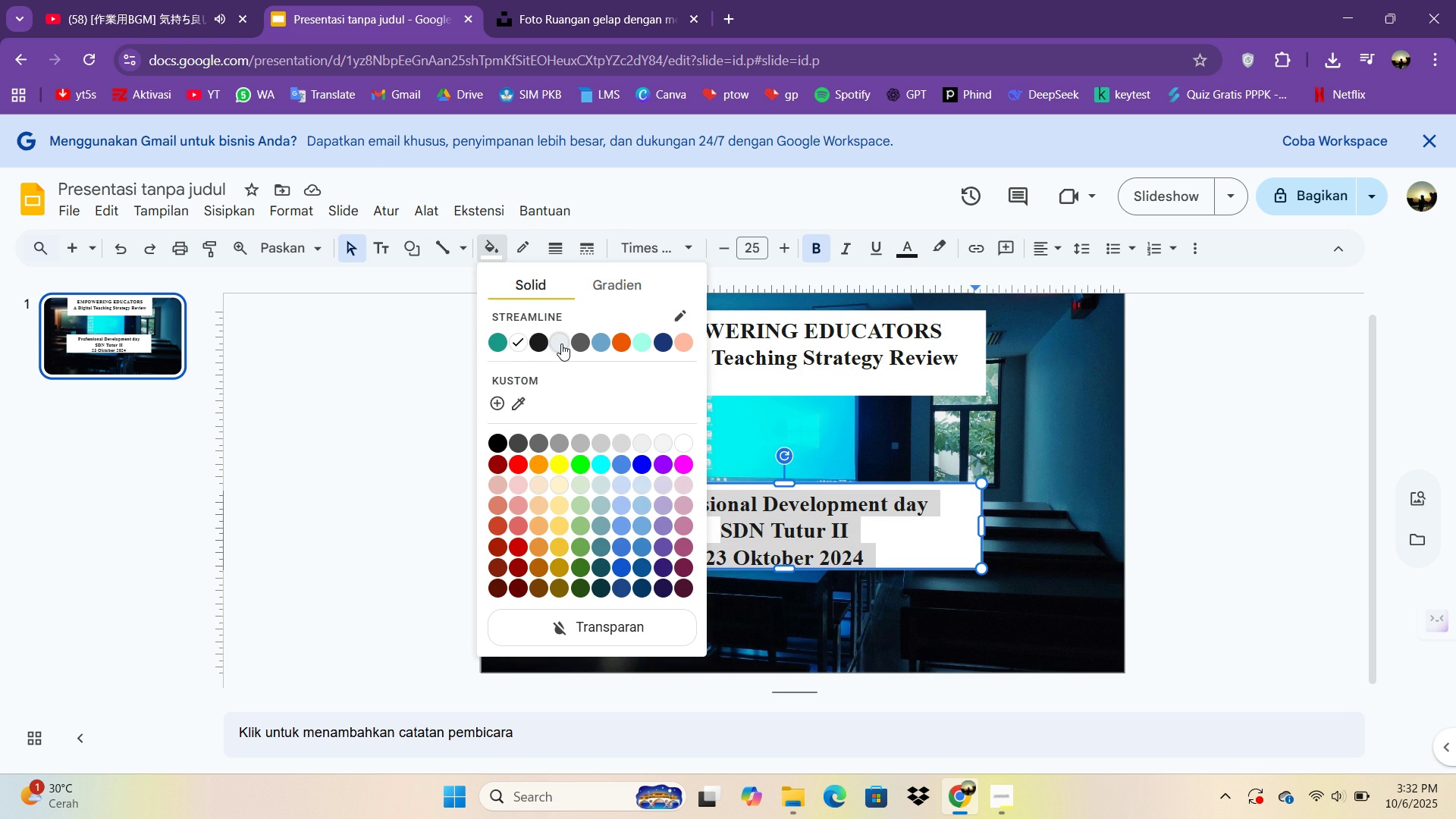 
left_click([561, 344])
 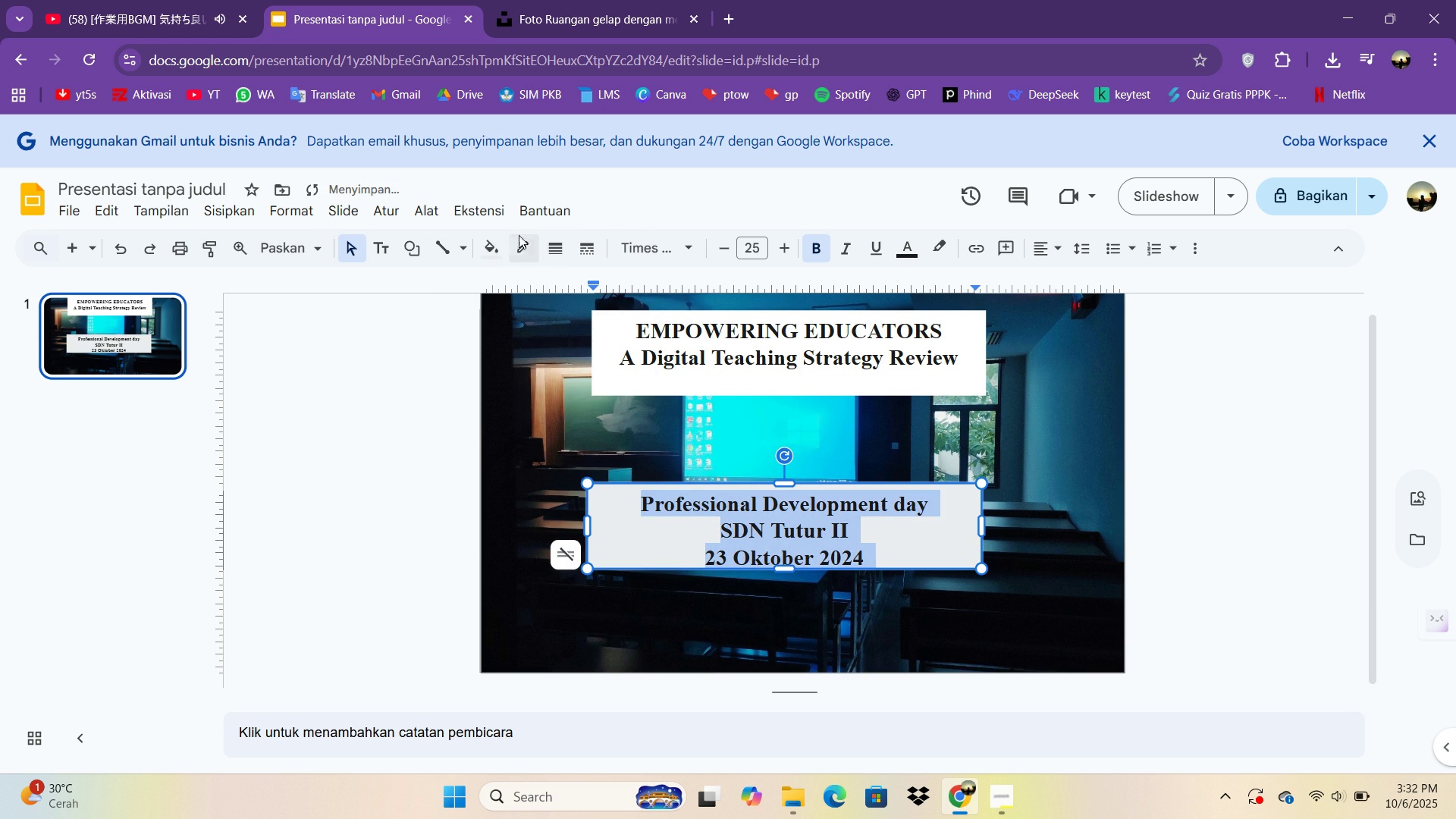 
left_click([497, 256])
 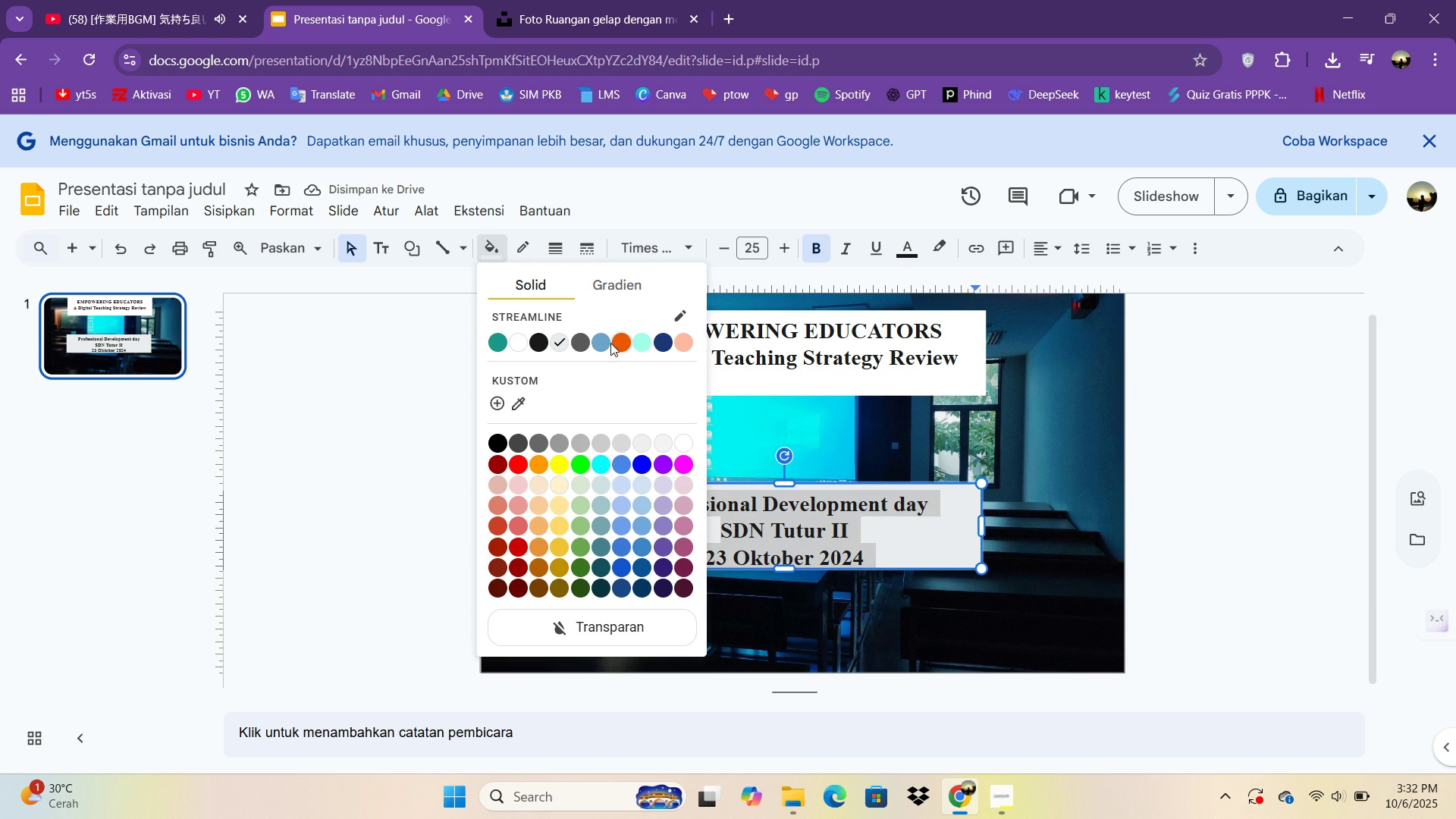 
left_click([600, 341])
 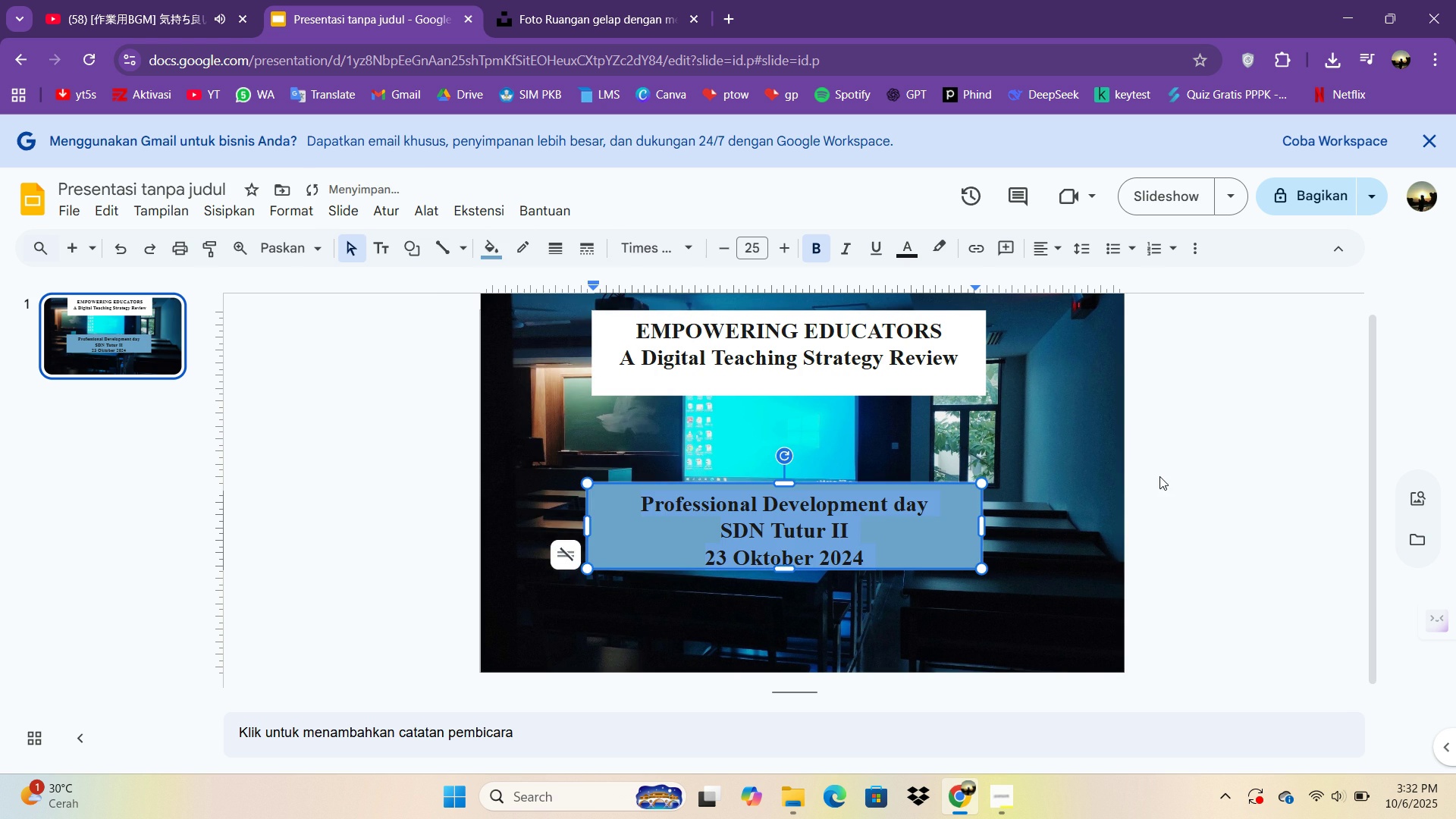 
left_click([1160, 476])
 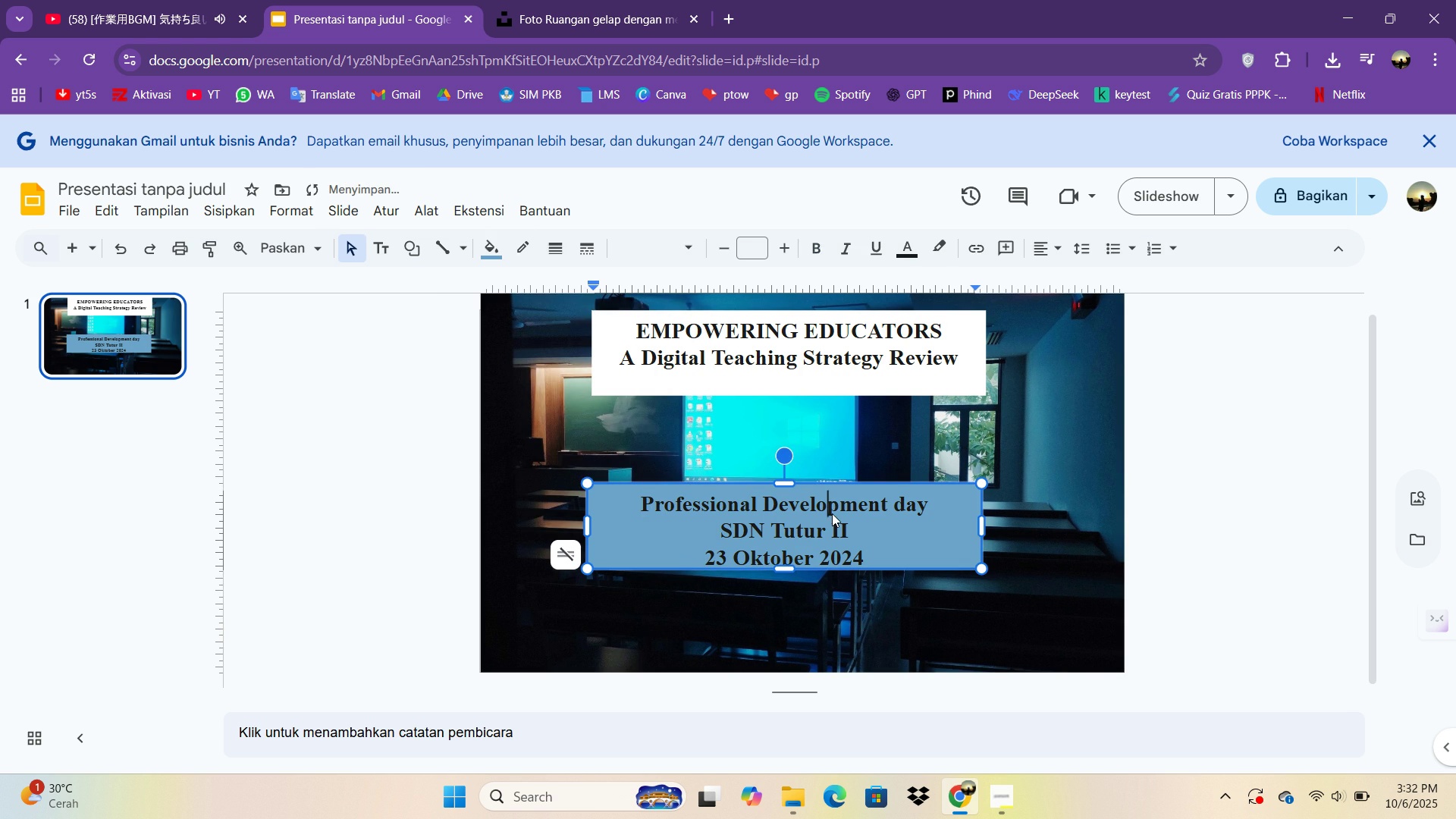 
left_click([832, 513])